 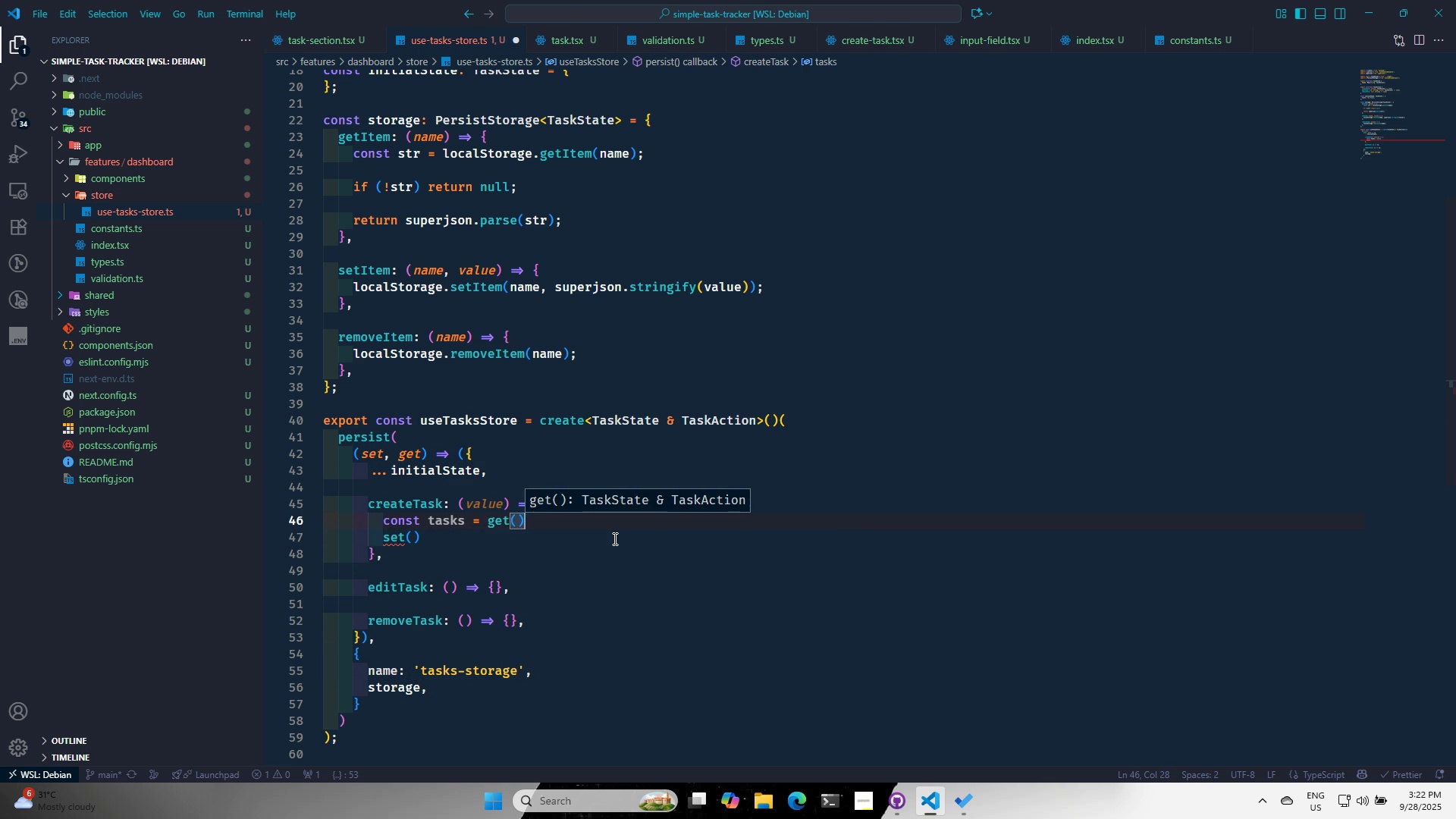 
key(ArrowRight)
 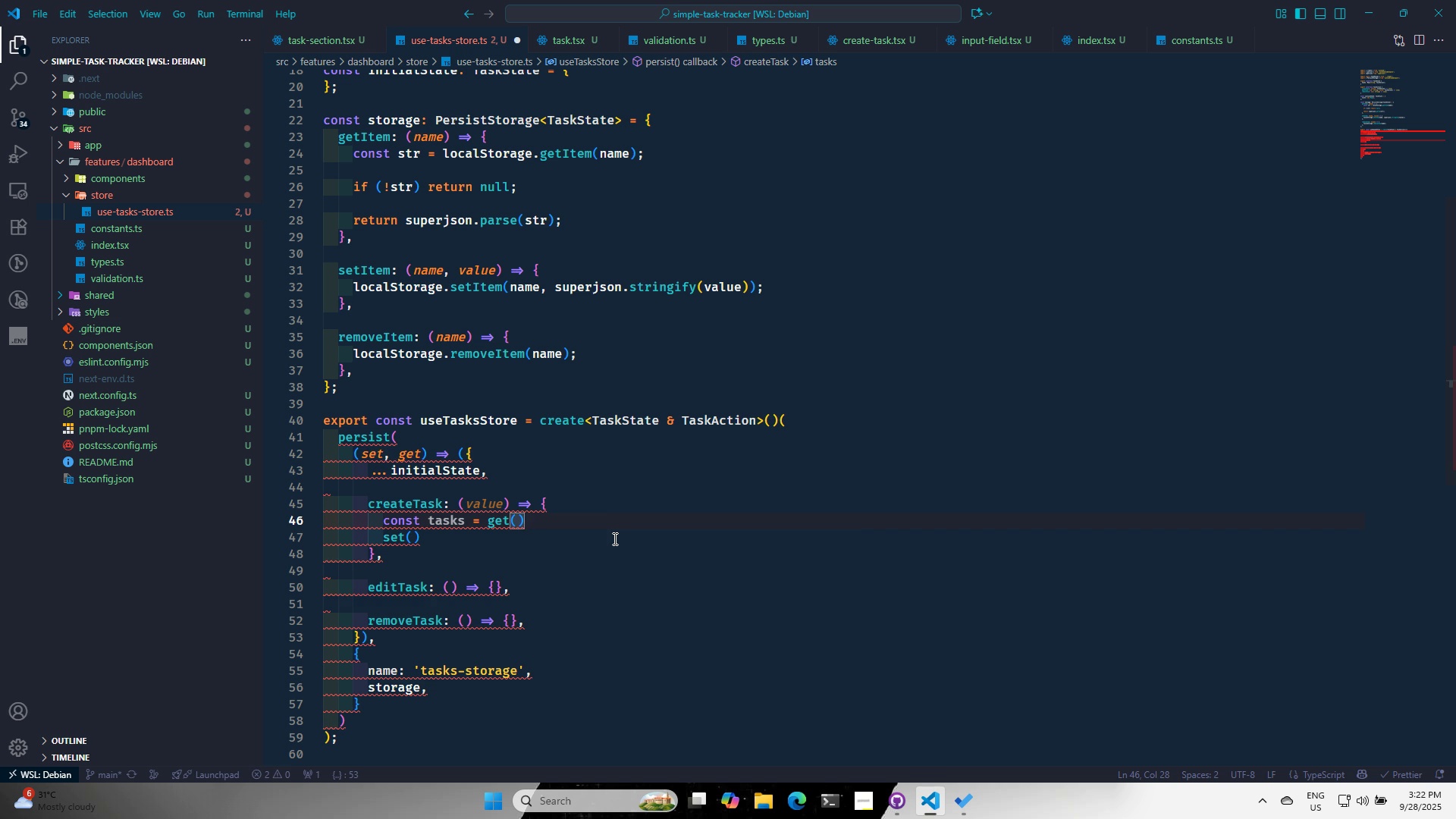 
key(Period)
 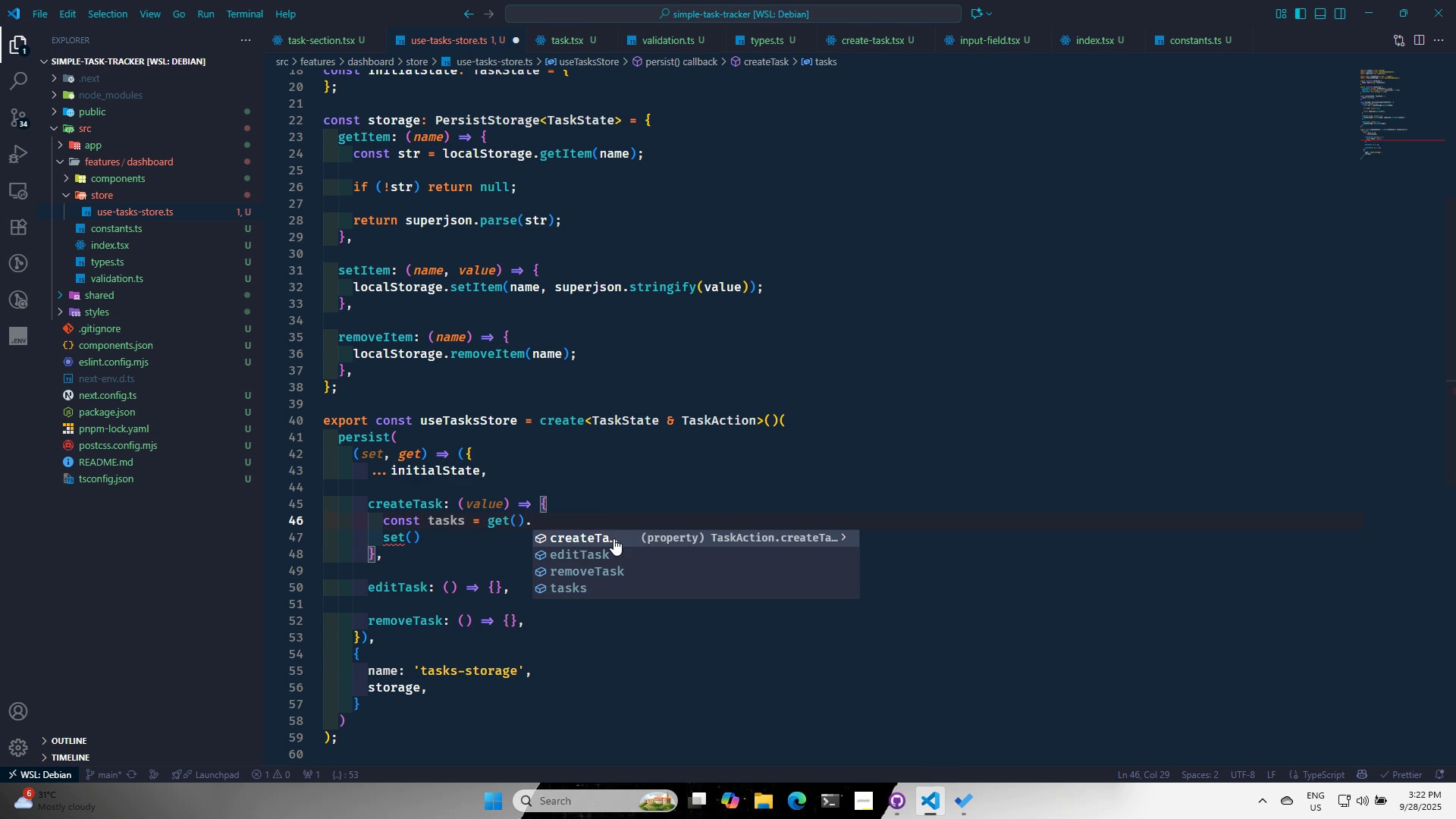 
key(ArrowDown)
 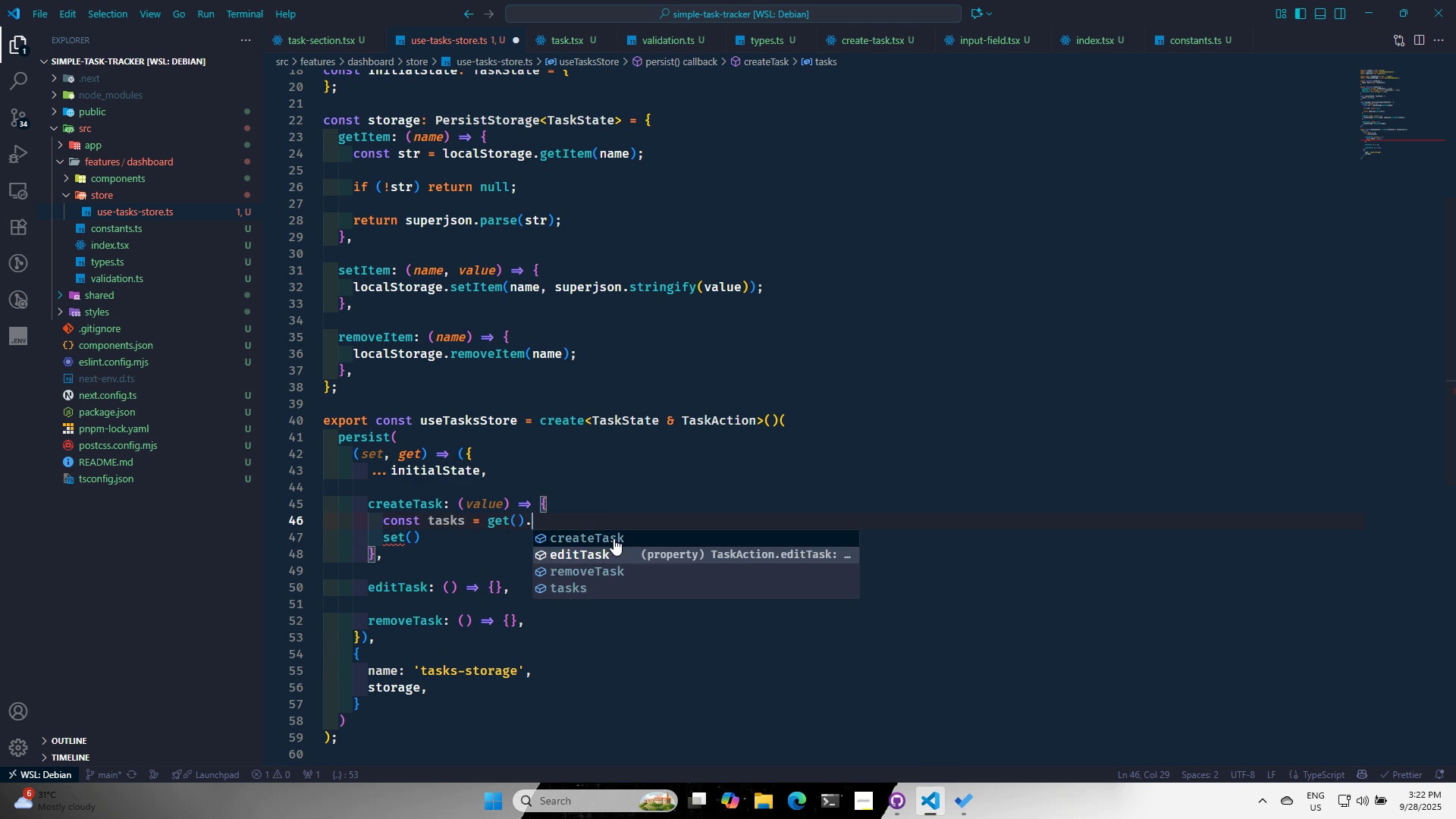 
key(ArrowDown)
 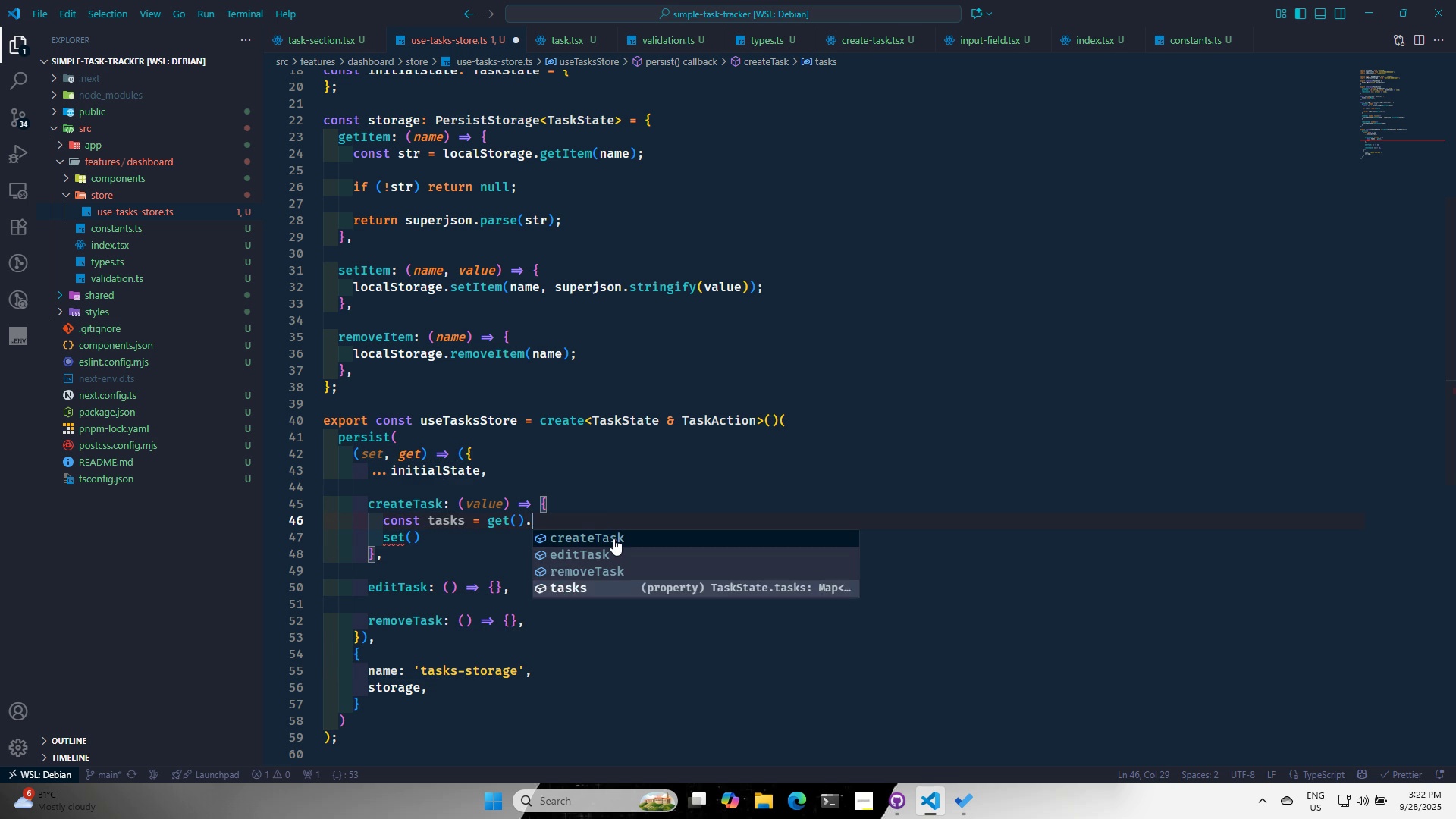 
key(ArrowDown)
 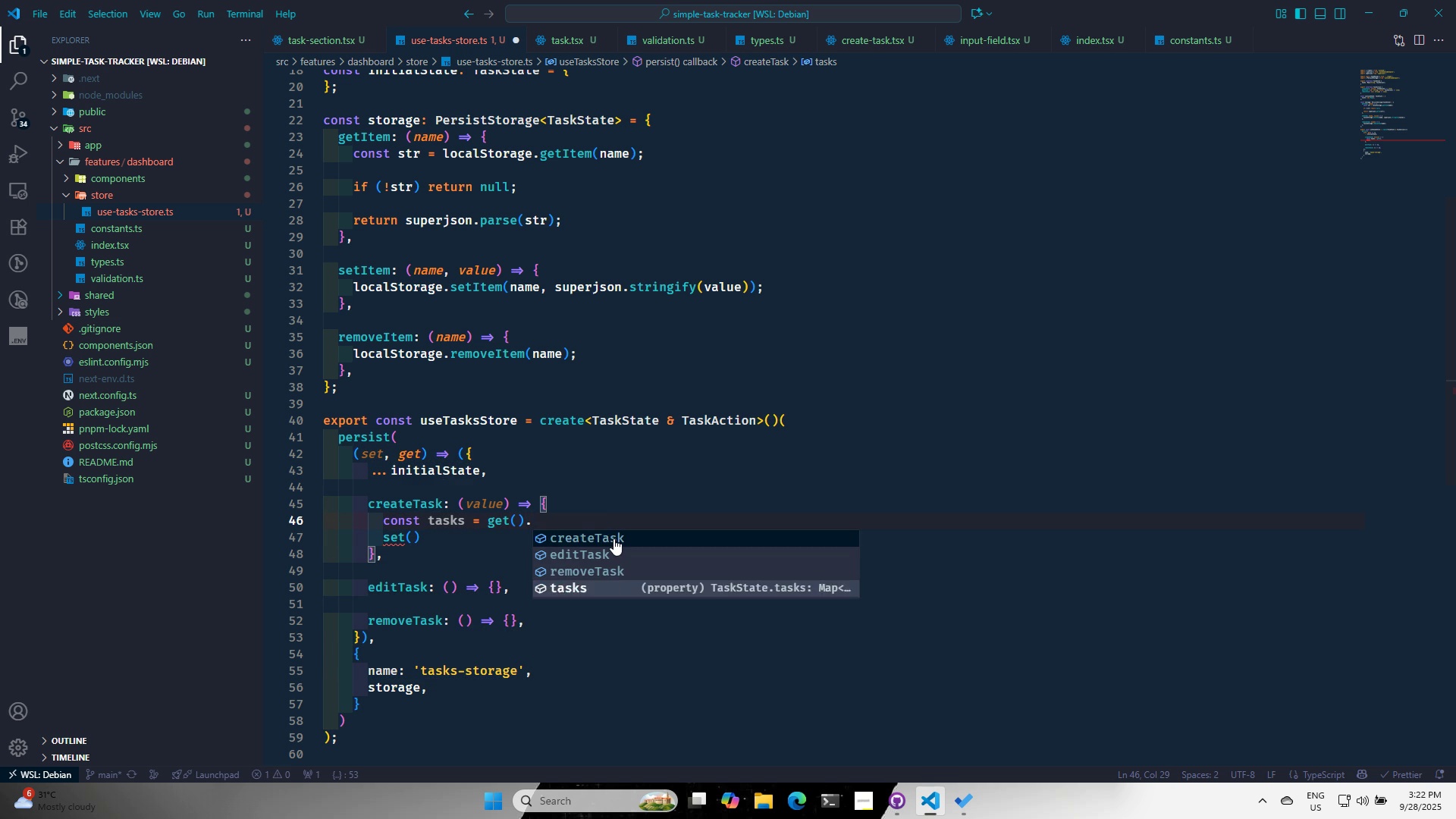 
key(Enter)
 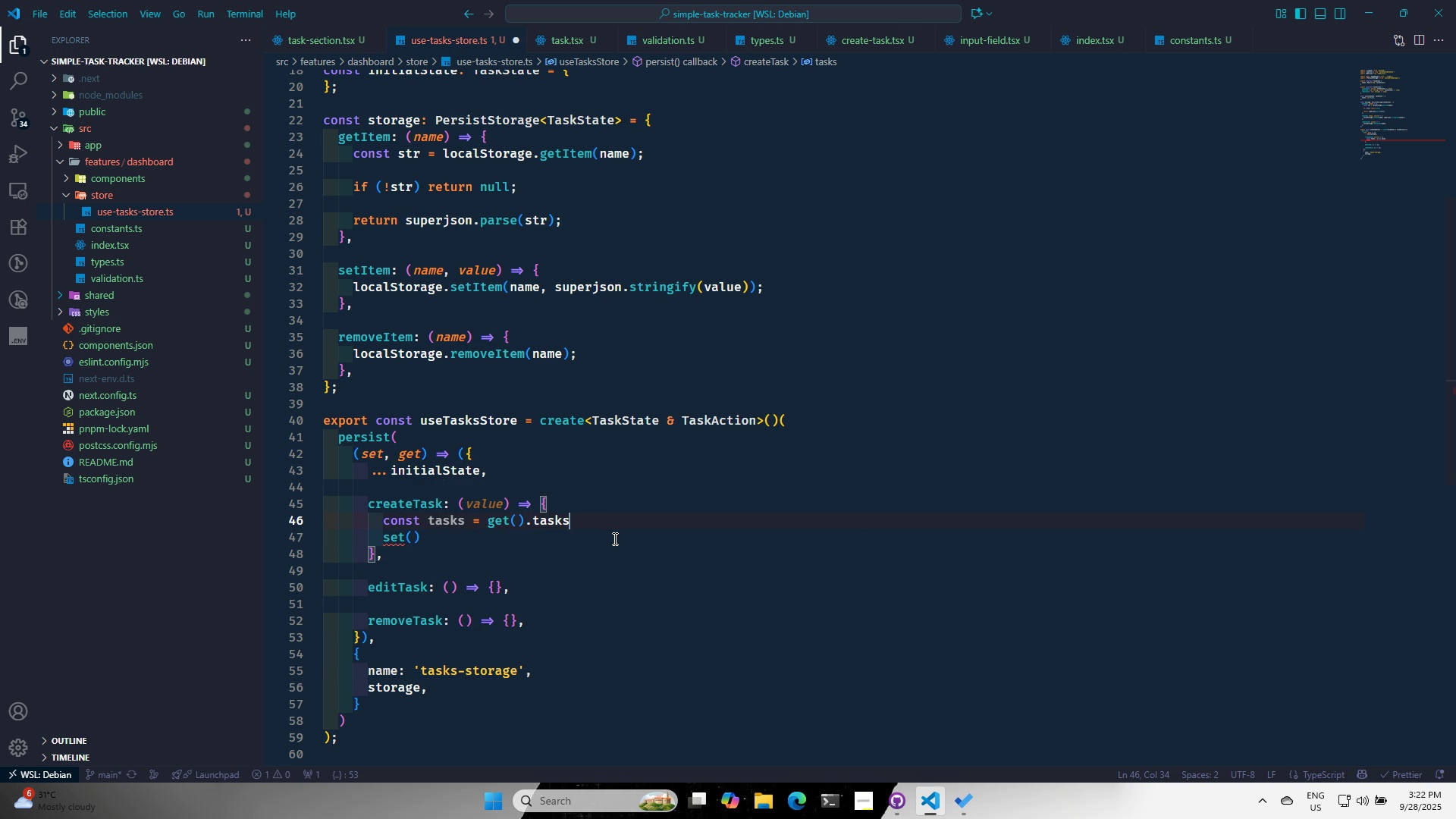 
wait(5.78)
 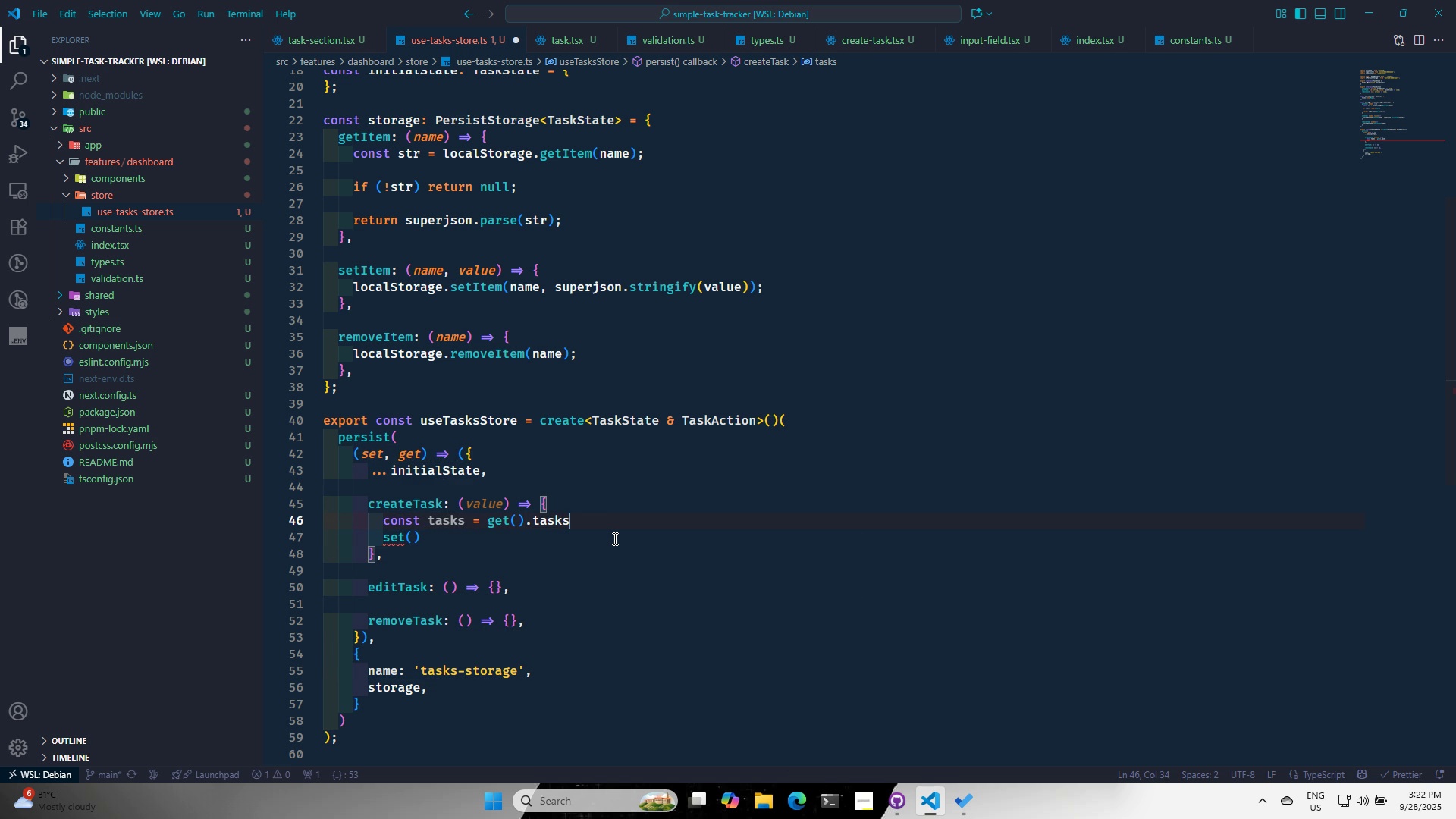 
key(Enter)
 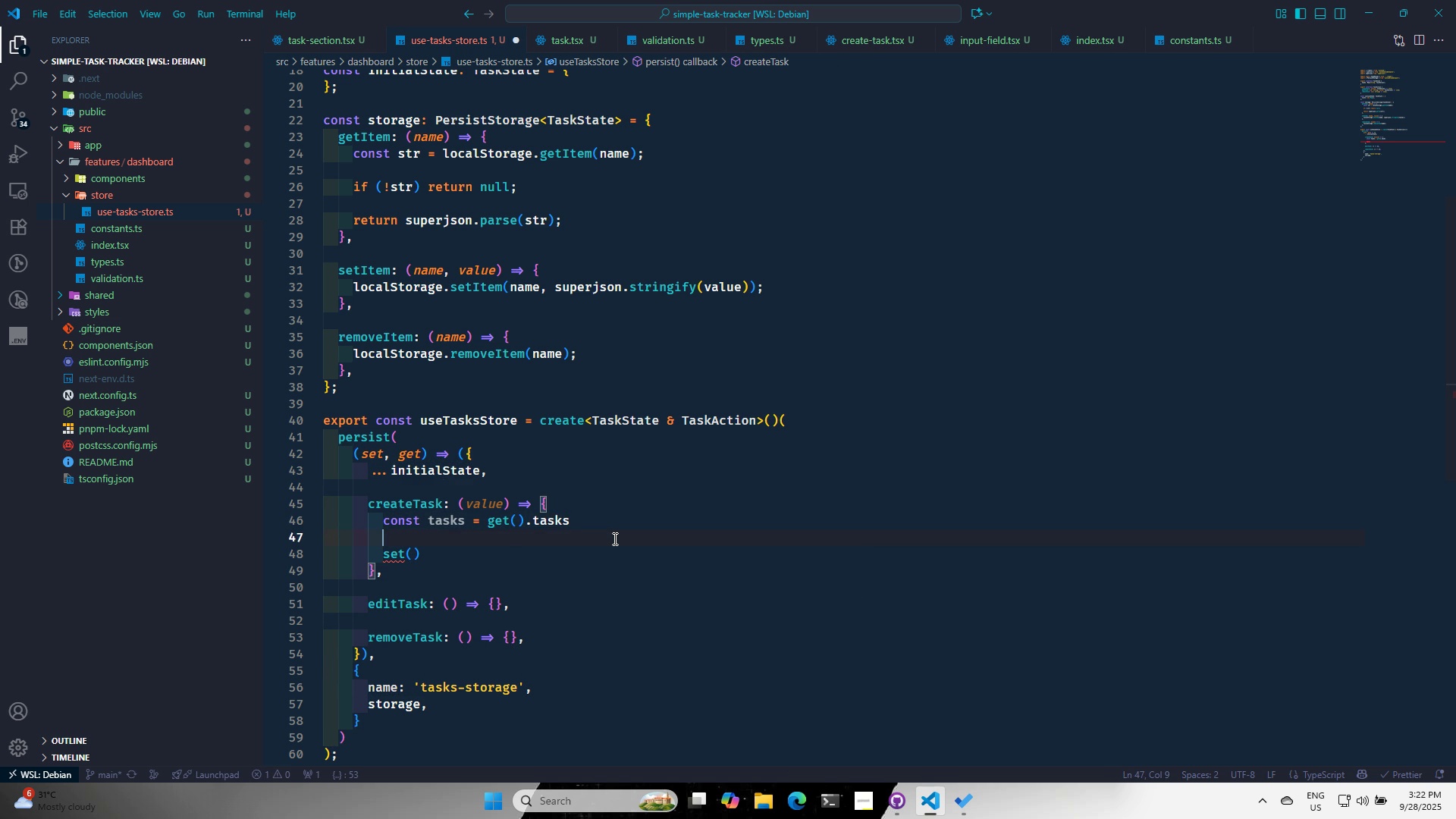 
key(ArrowDown)
 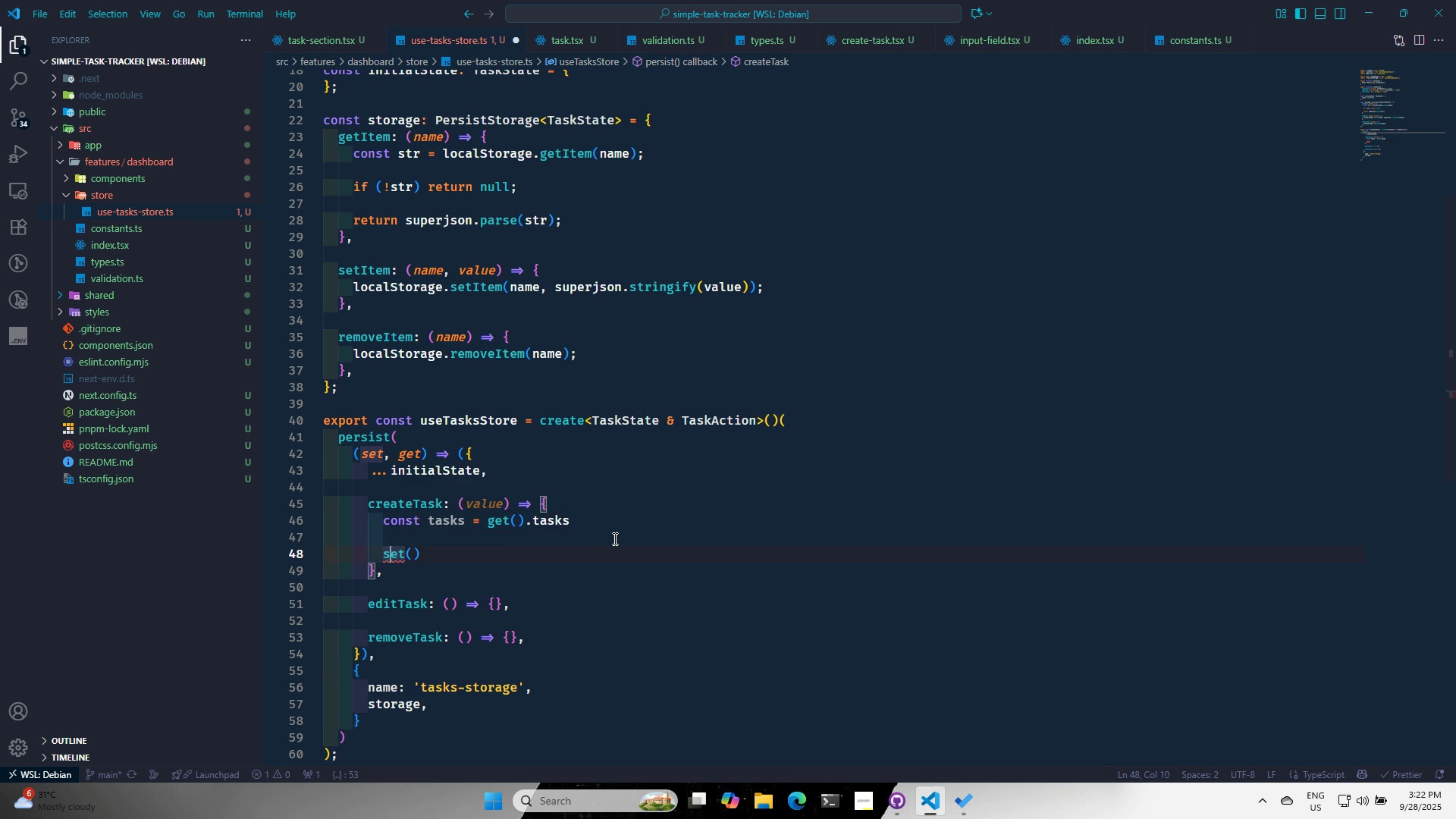 
key(ArrowRight)
 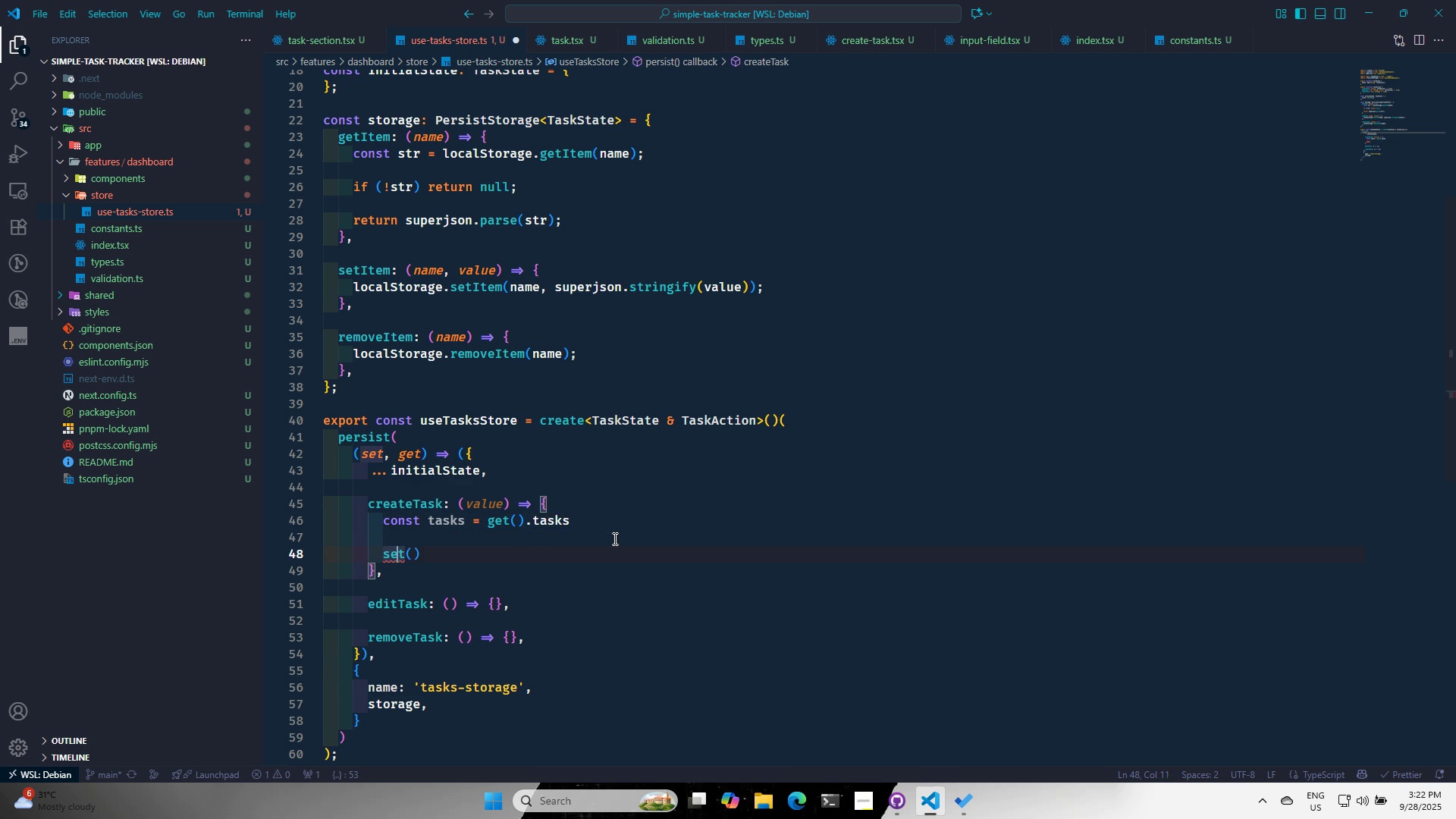 
key(ArrowRight)
 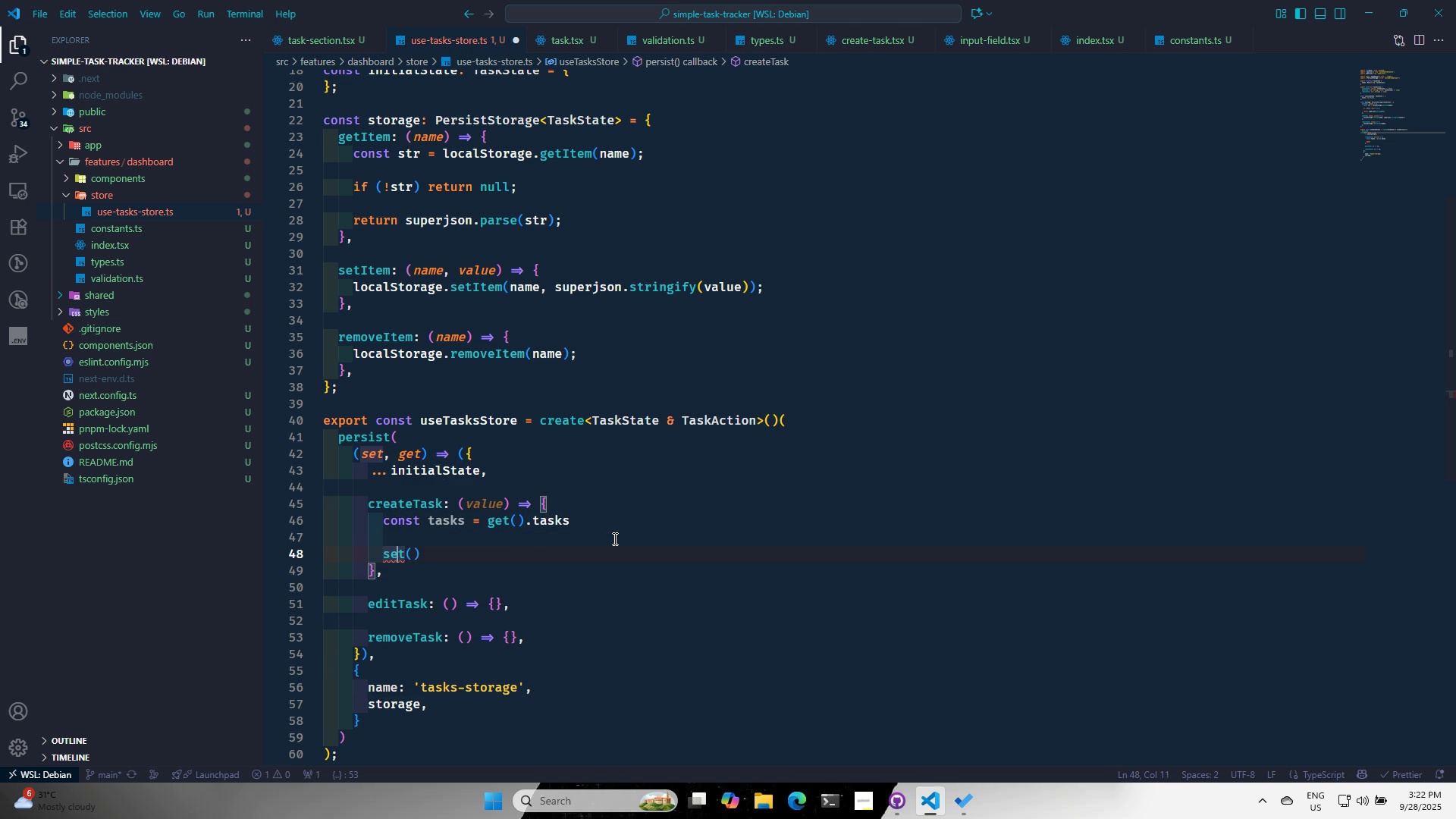 
key(ArrowRight)
 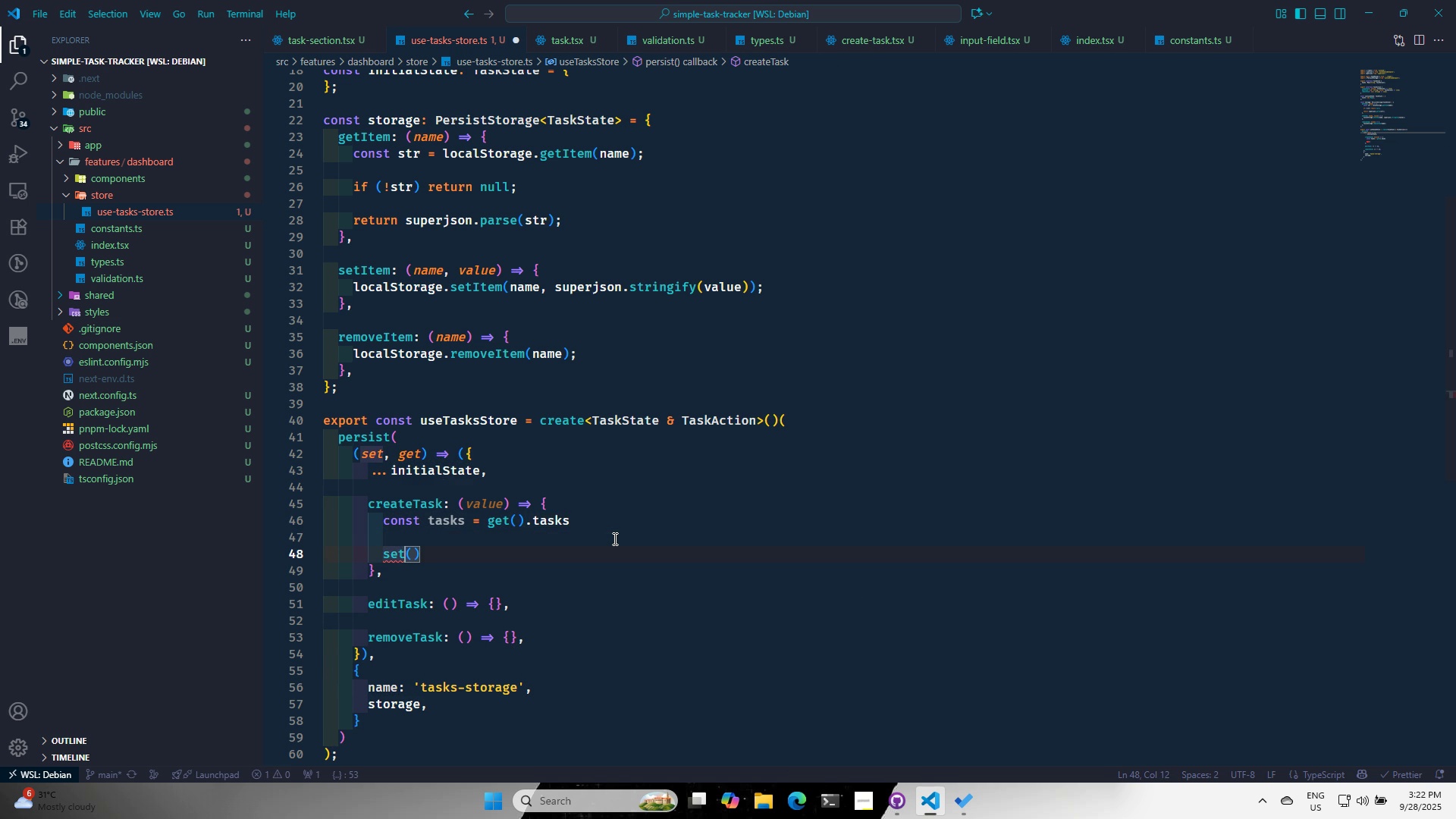 
key(ArrowRight)
 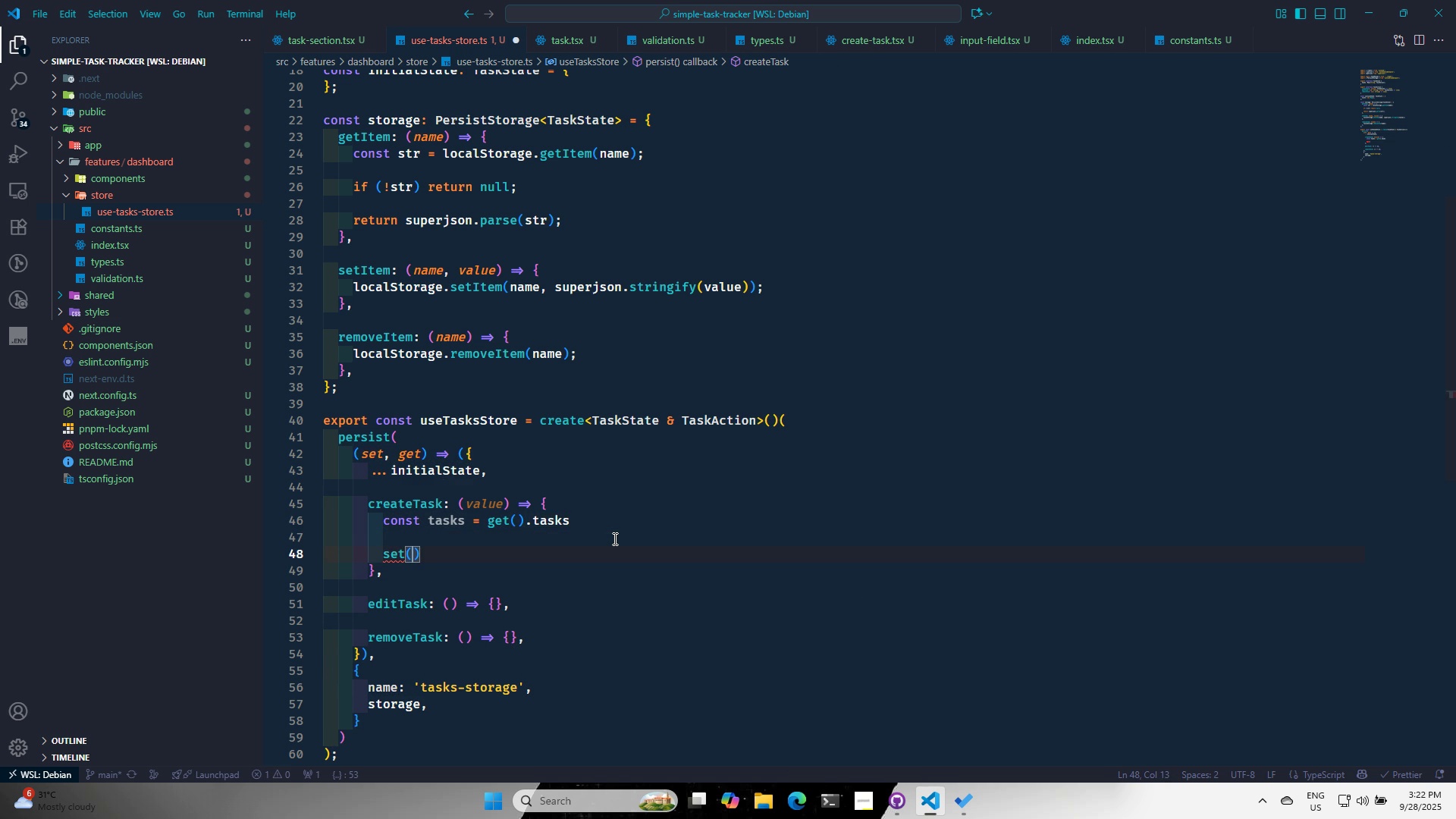 
key(Alt+AltLeft)
 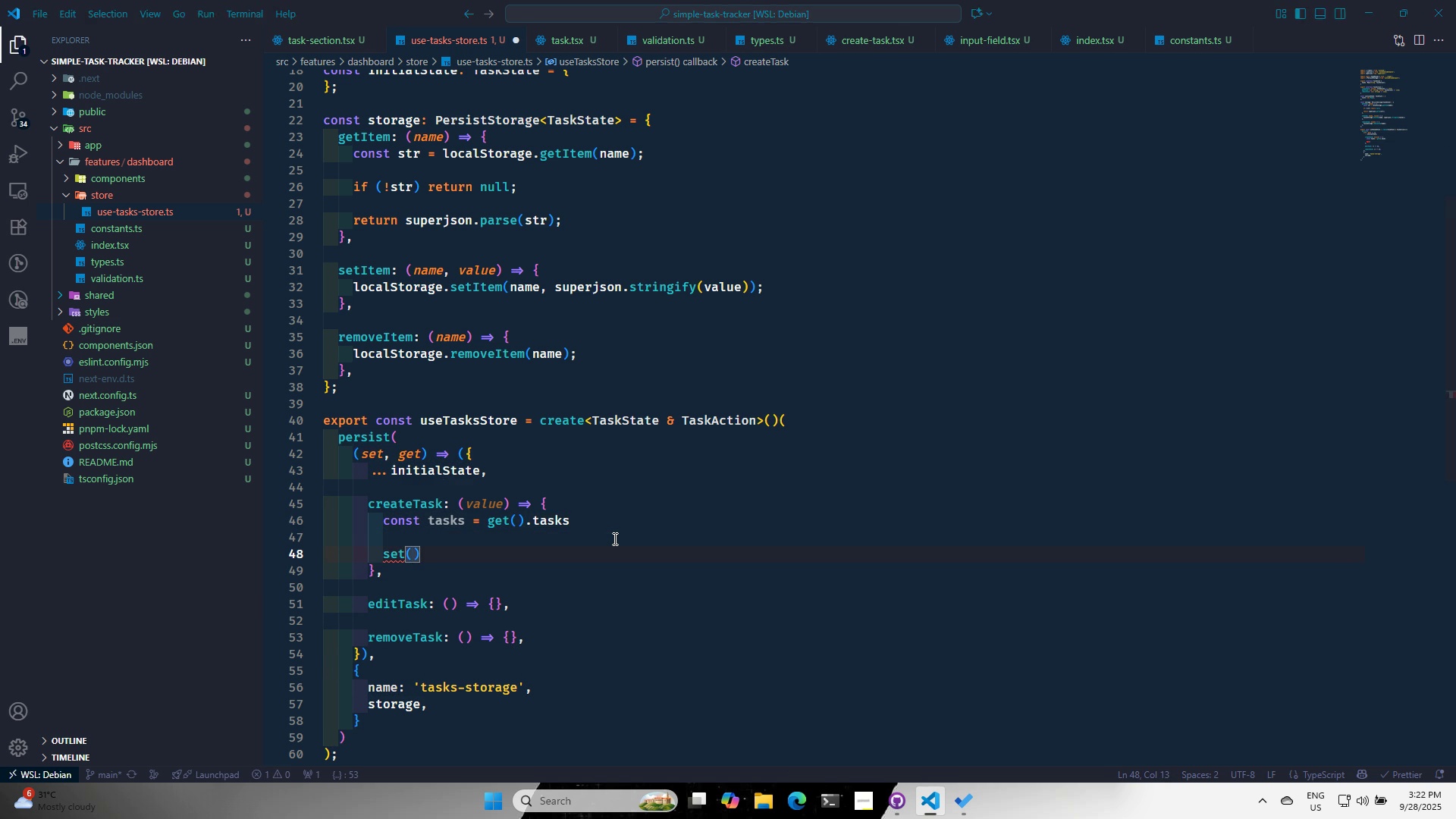 
key(Alt+Tab)